 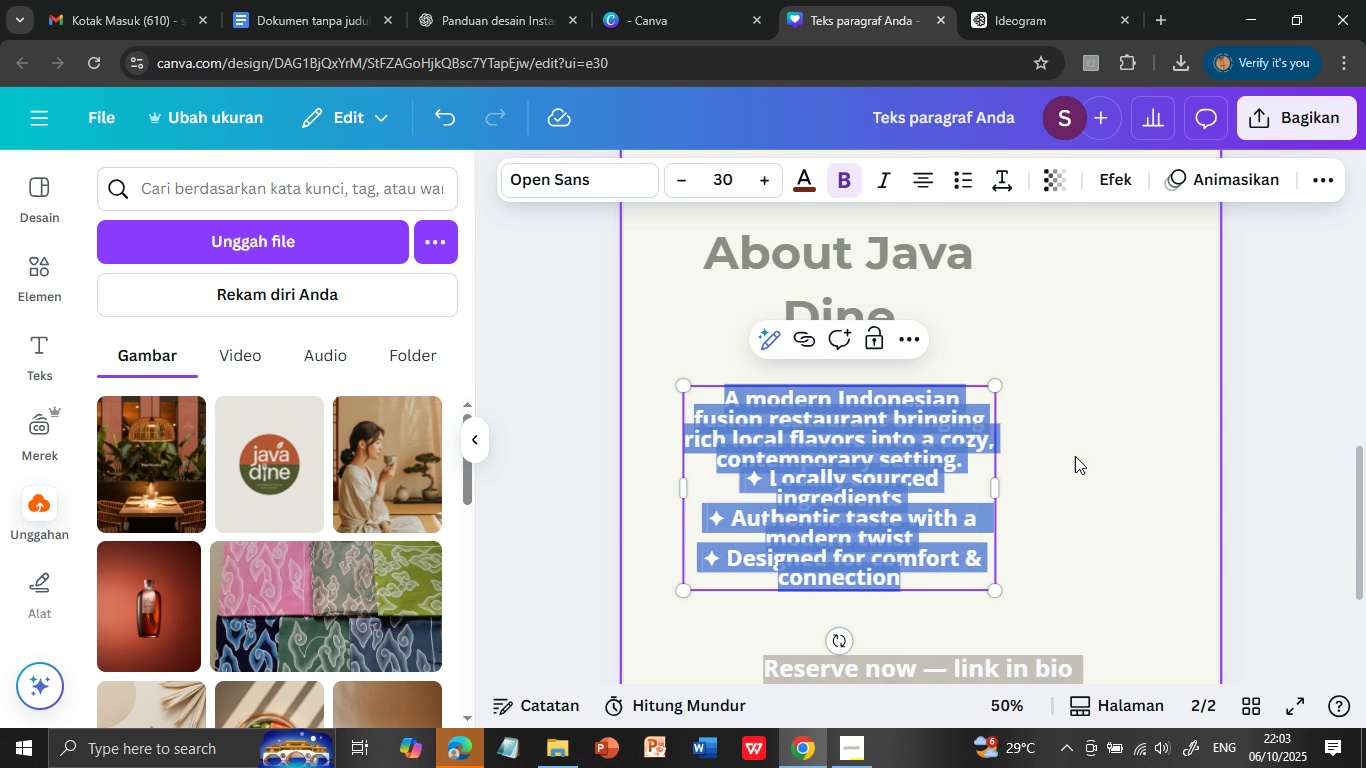 
left_click([1078, 466])
 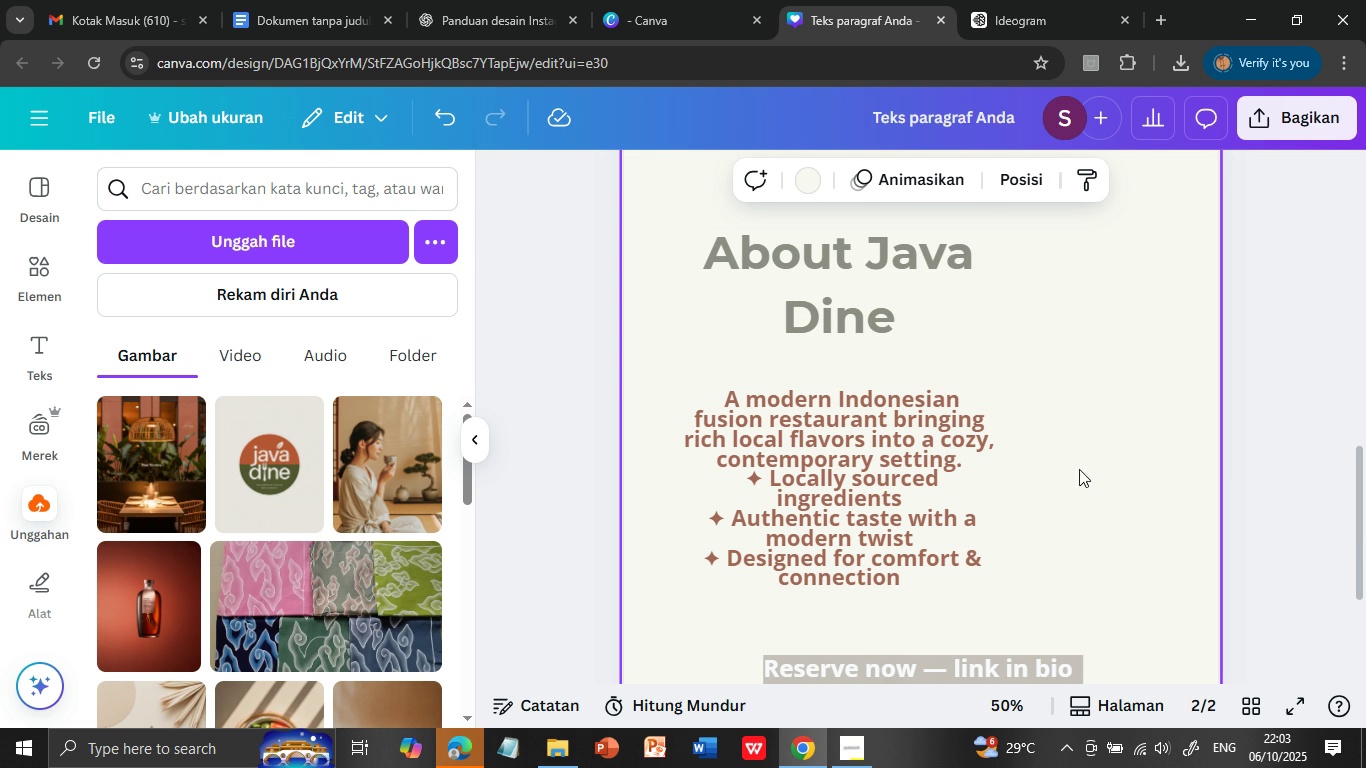 
wait(10.51)
 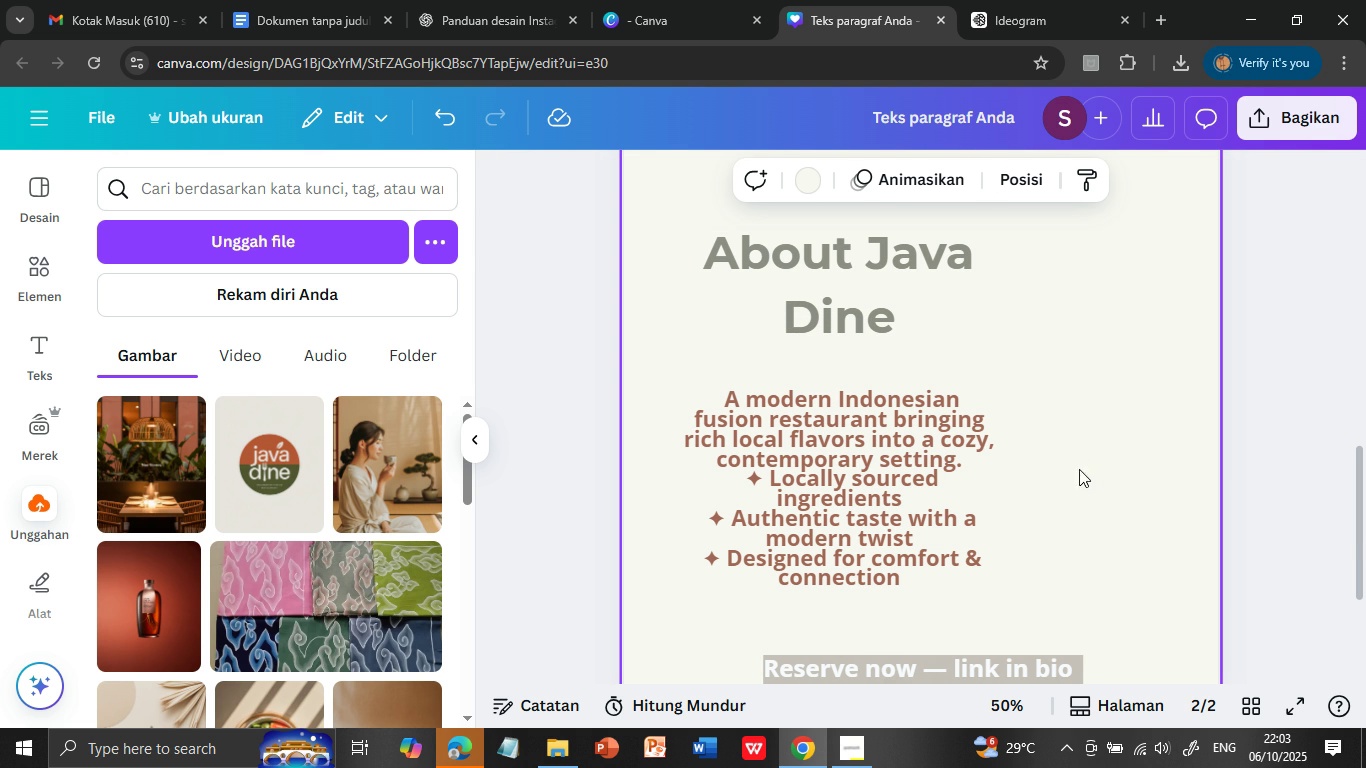 
left_click([882, 460])
 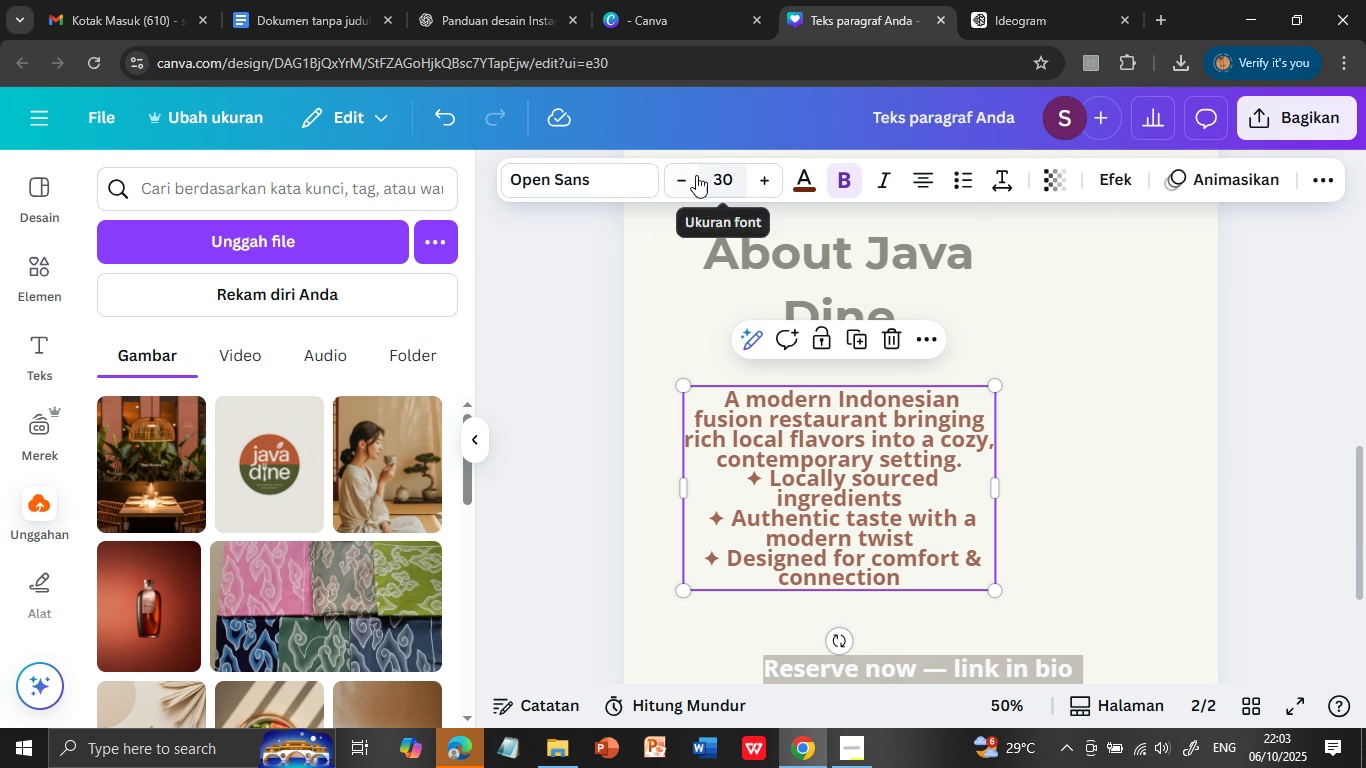 
double_click([689, 175])
 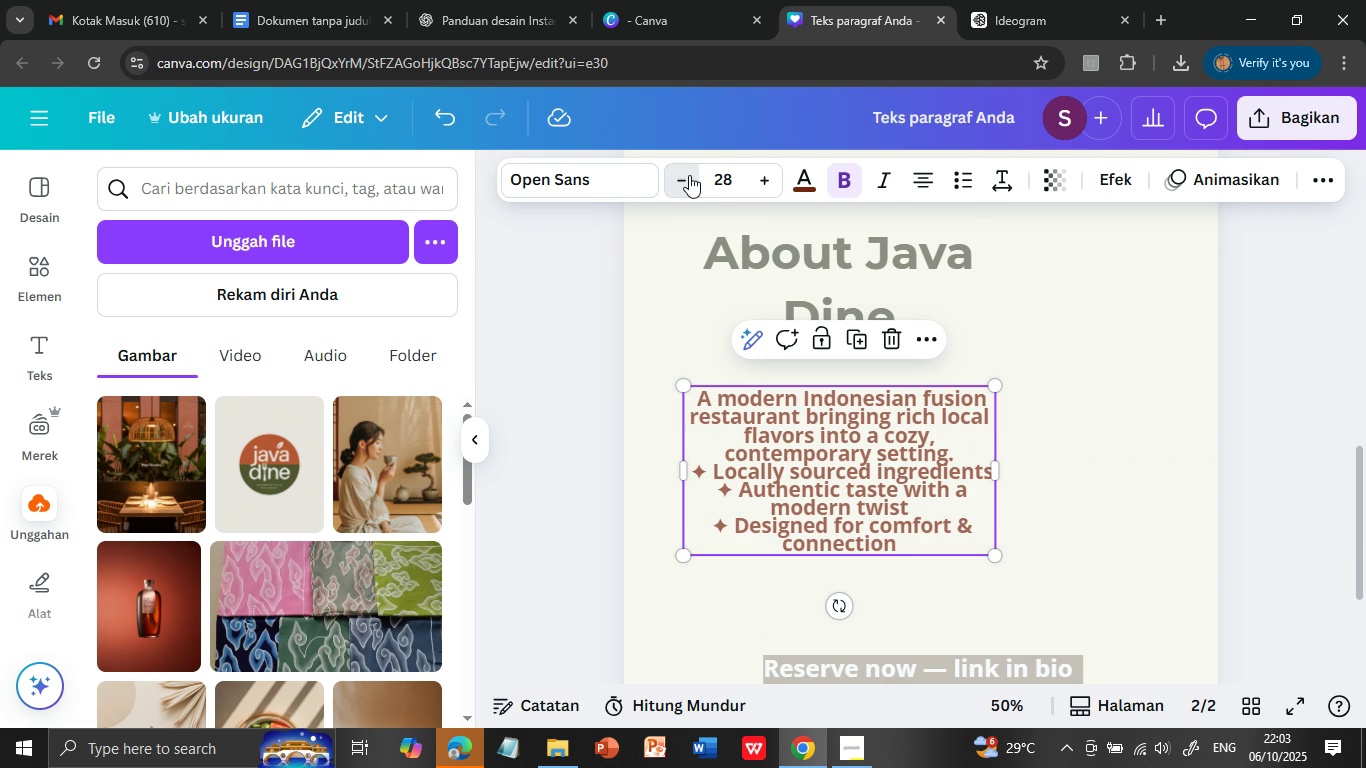 
left_click([689, 175])
 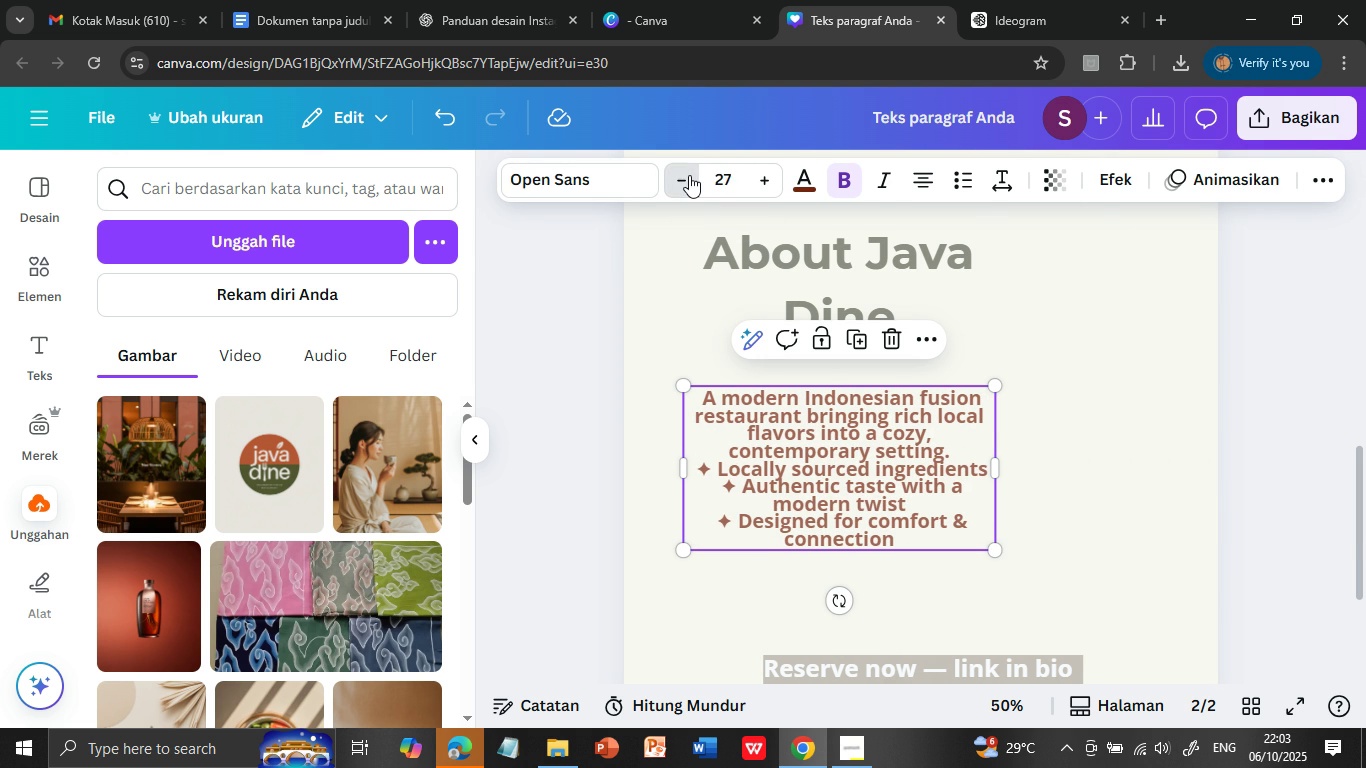 
left_click([689, 175])
 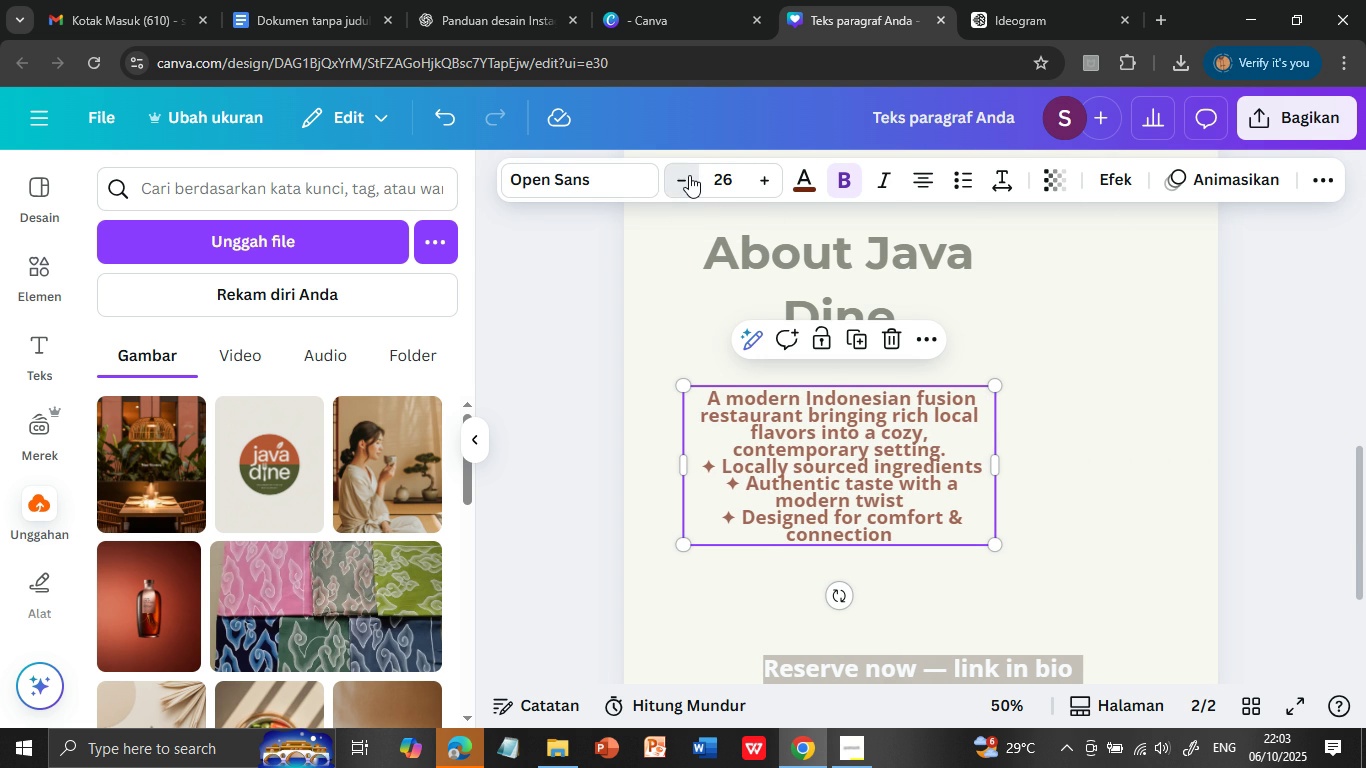 
left_click([689, 175])
 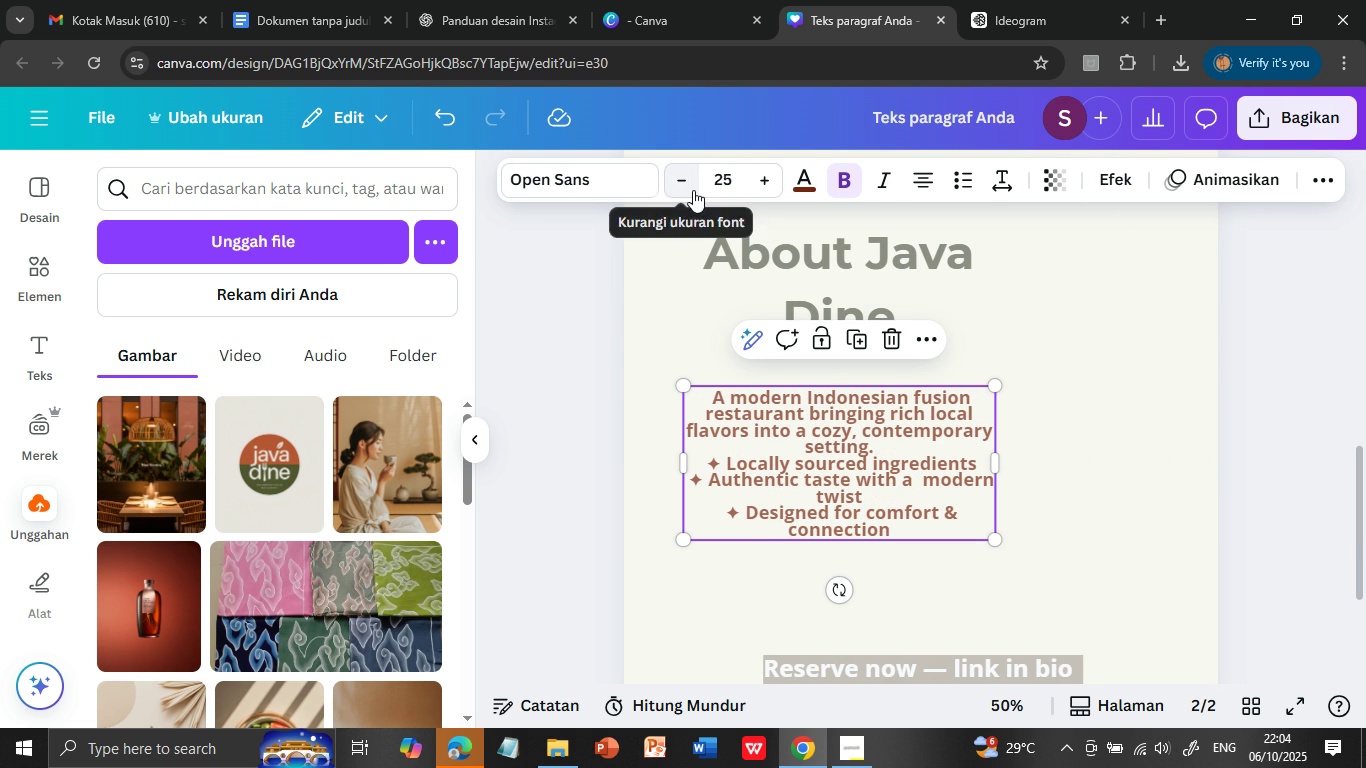 
left_click([1109, 494])
 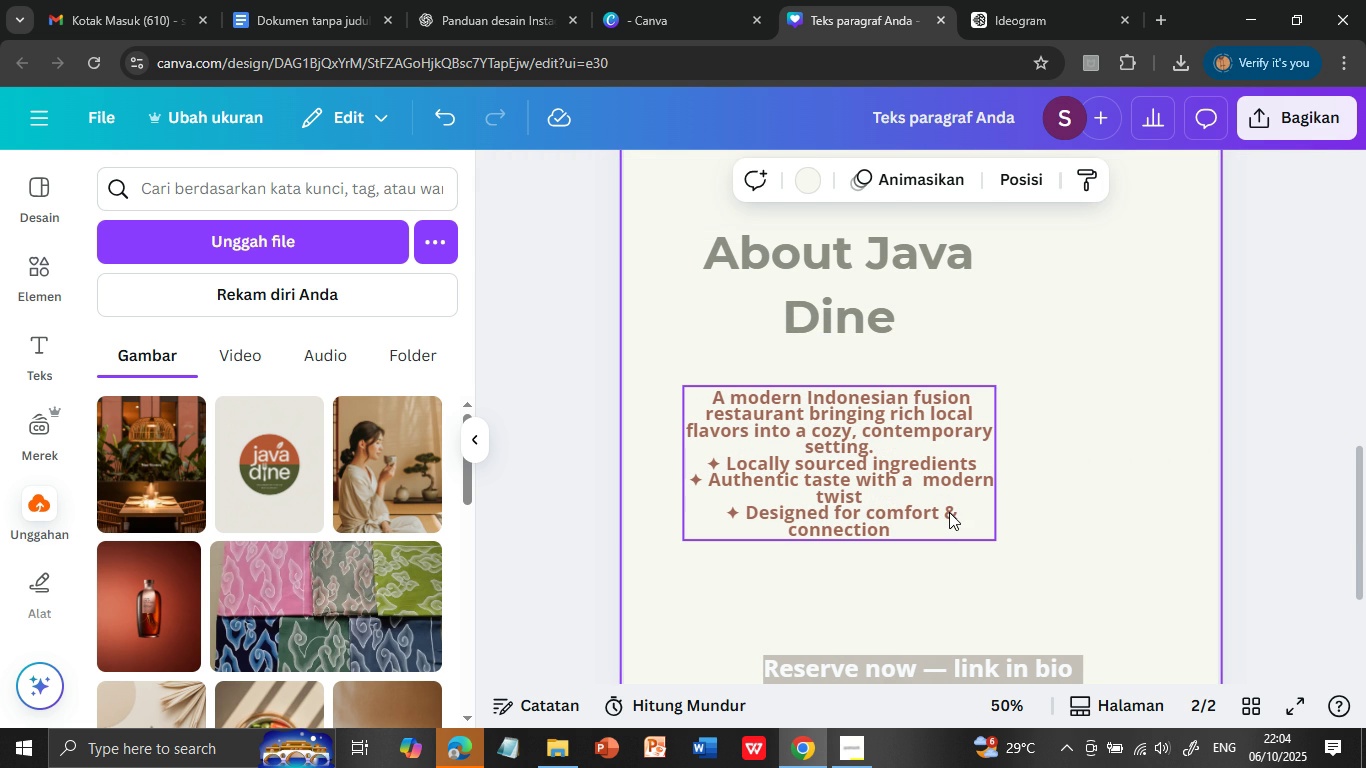 
wait(8.22)
 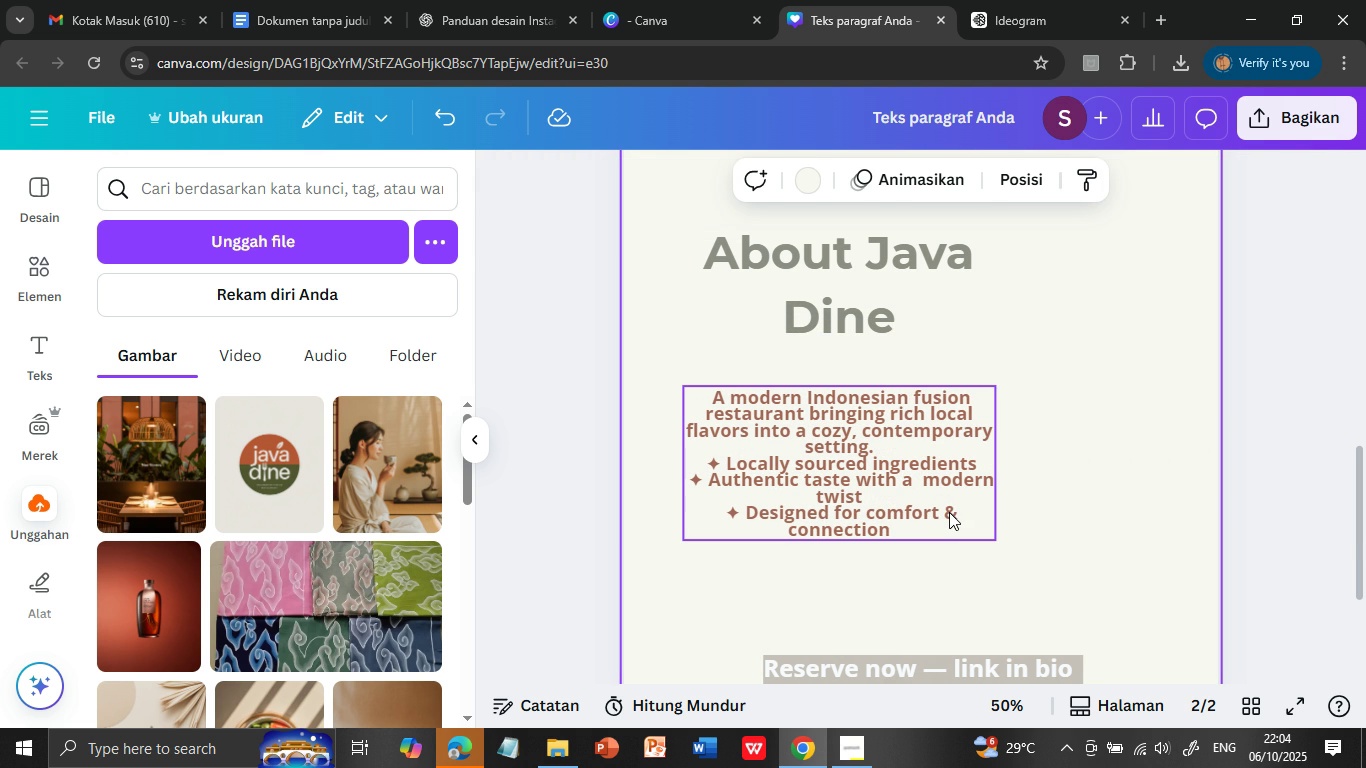 
left_click([878, 433])
 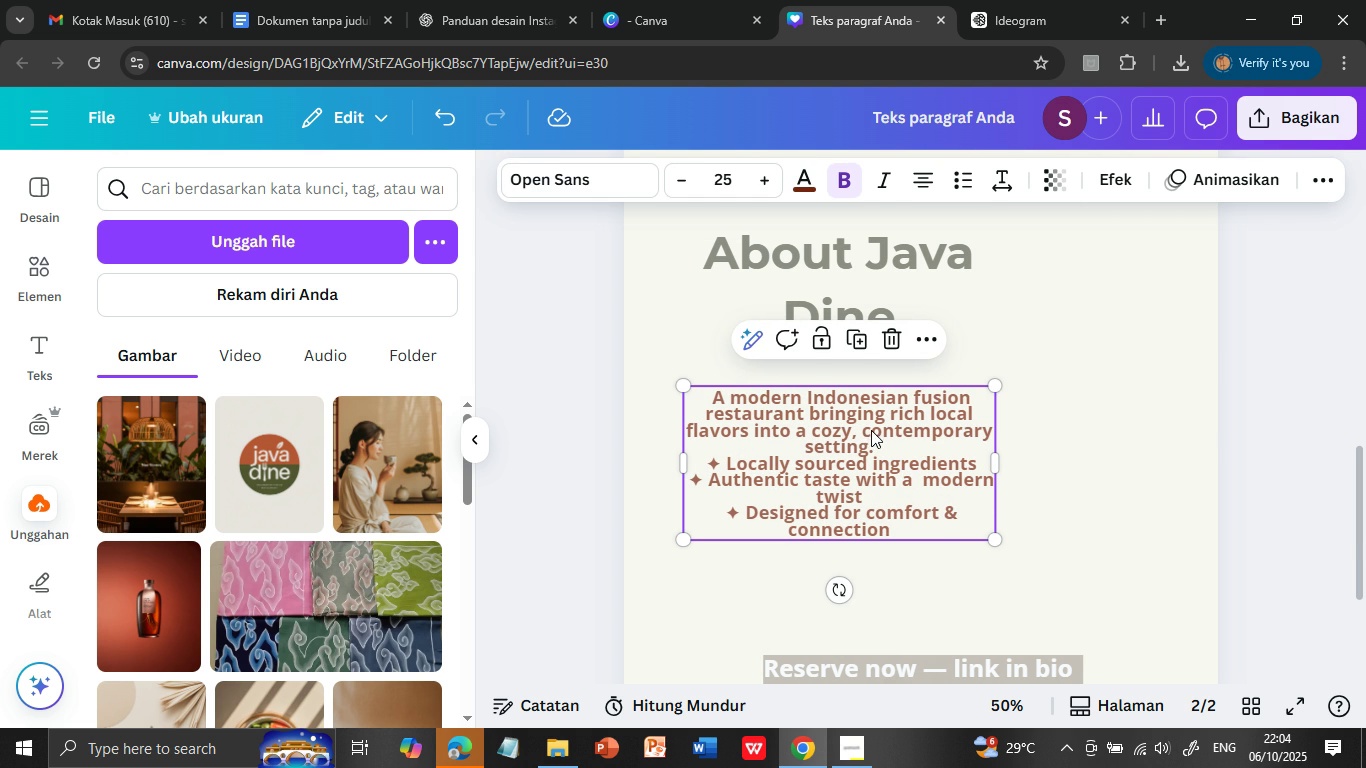 
left_click([863, 425])
 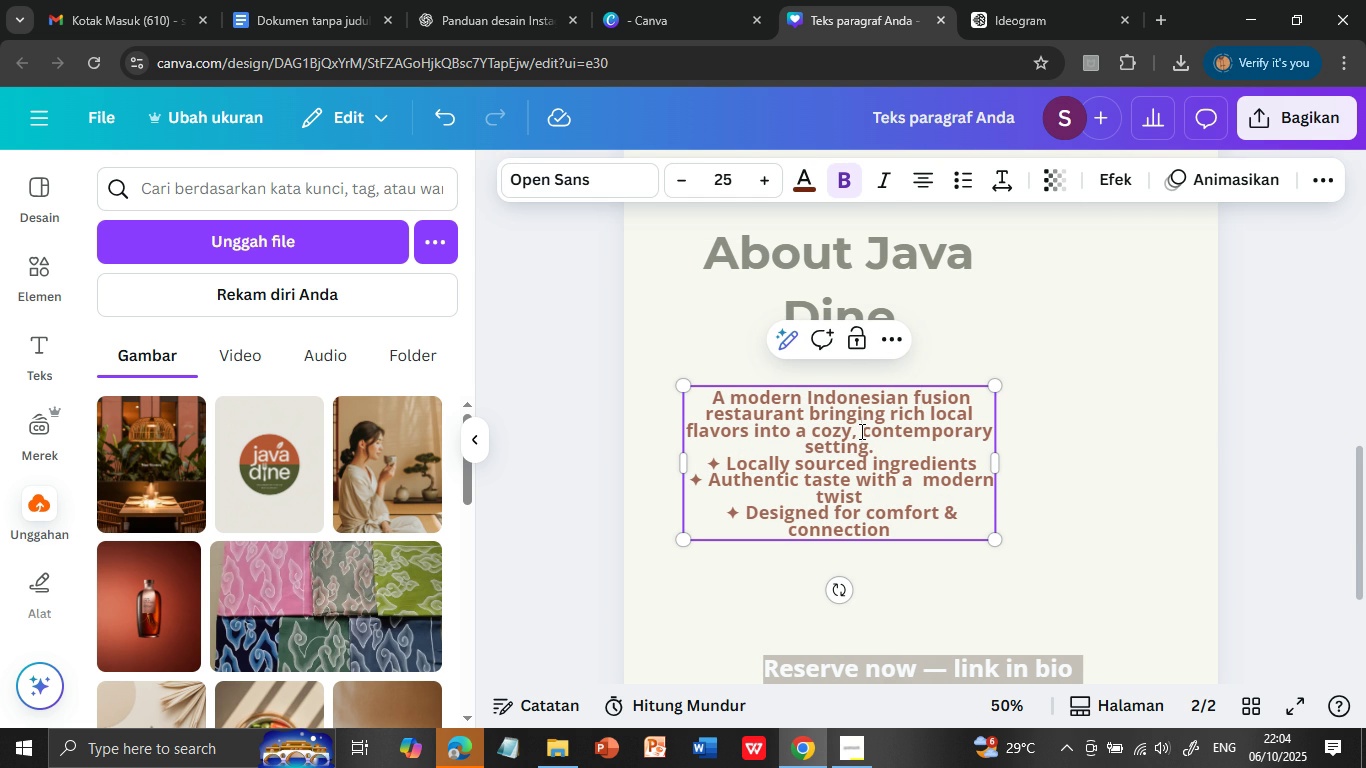 
left_click([860, 431])
 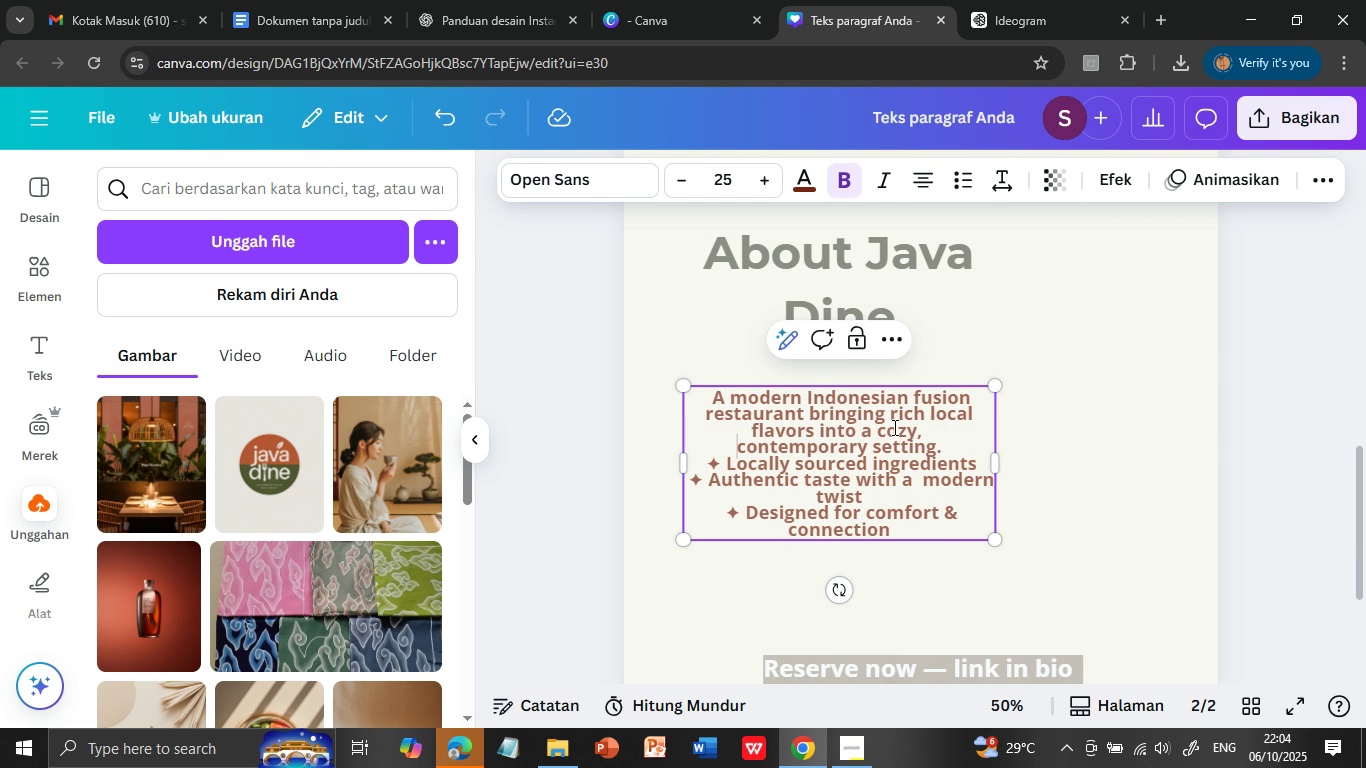 
key(Enter)
 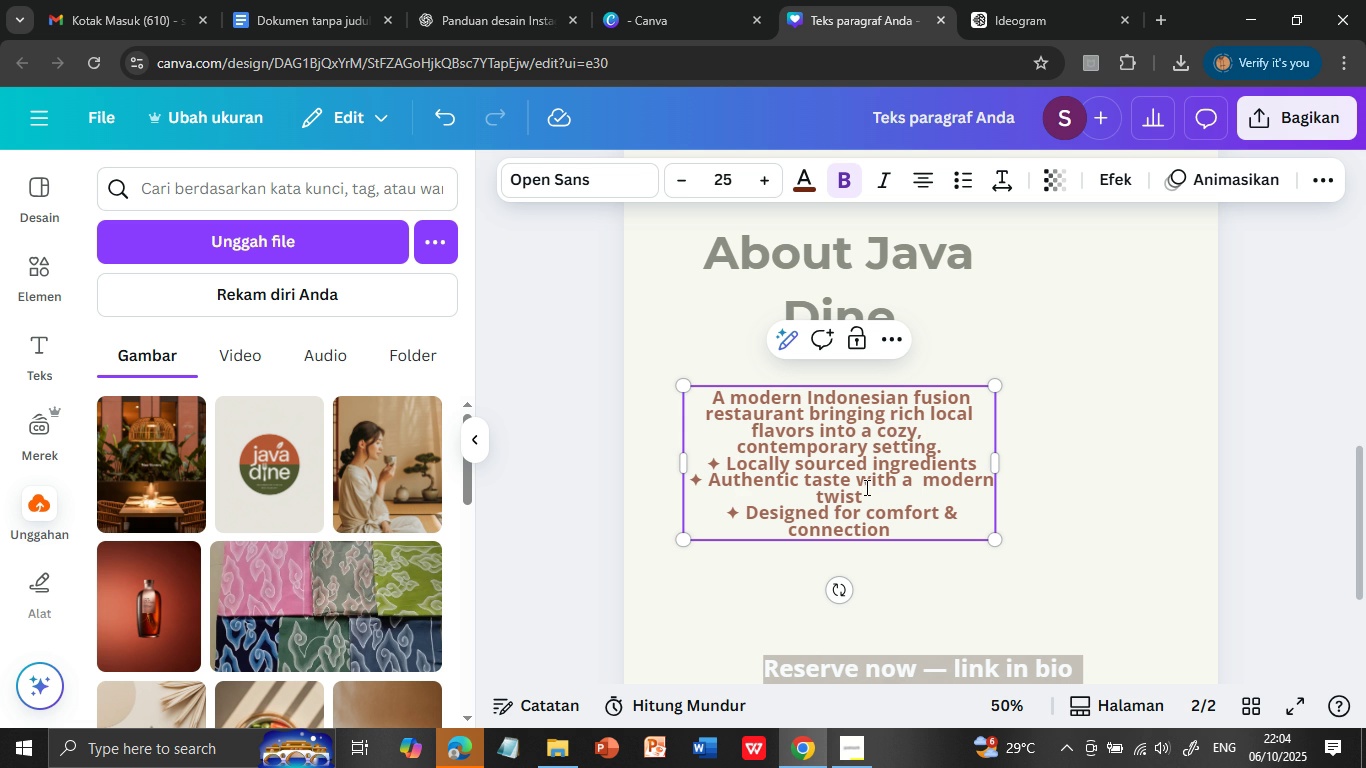 
wait(12.13)
 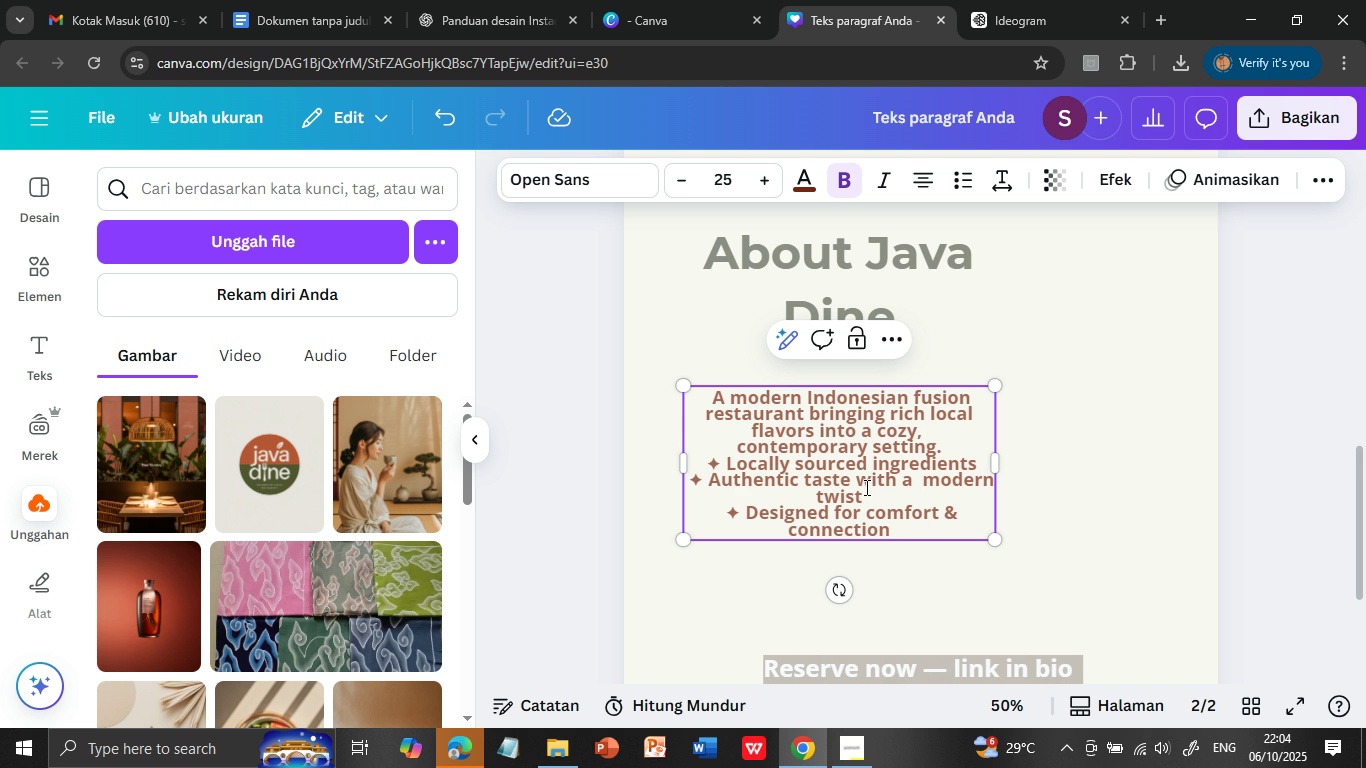 
left_click([723, 514])